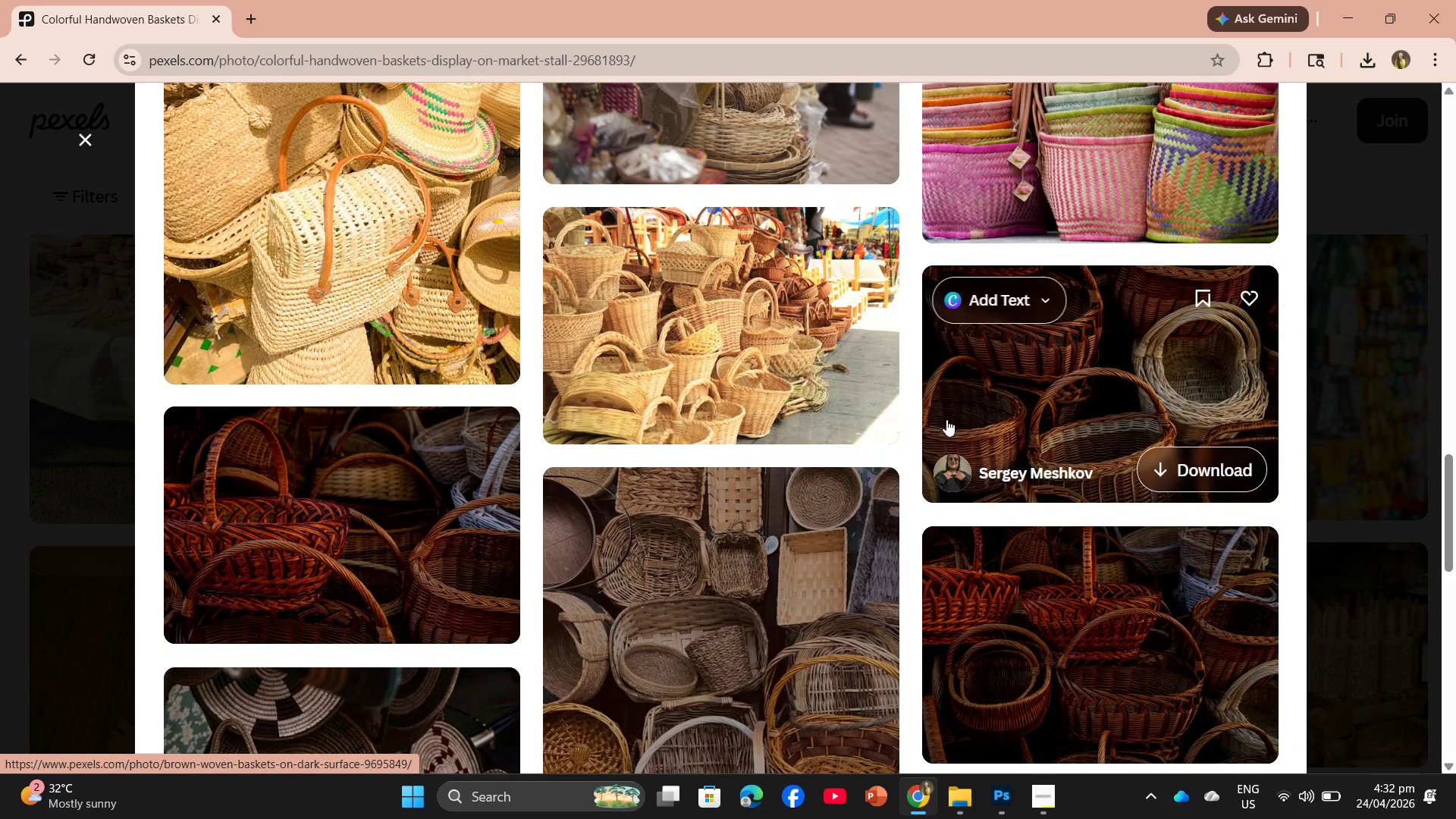 
scroll: coordinate [946, 422], scroll_direction: down, amount: 1.0
 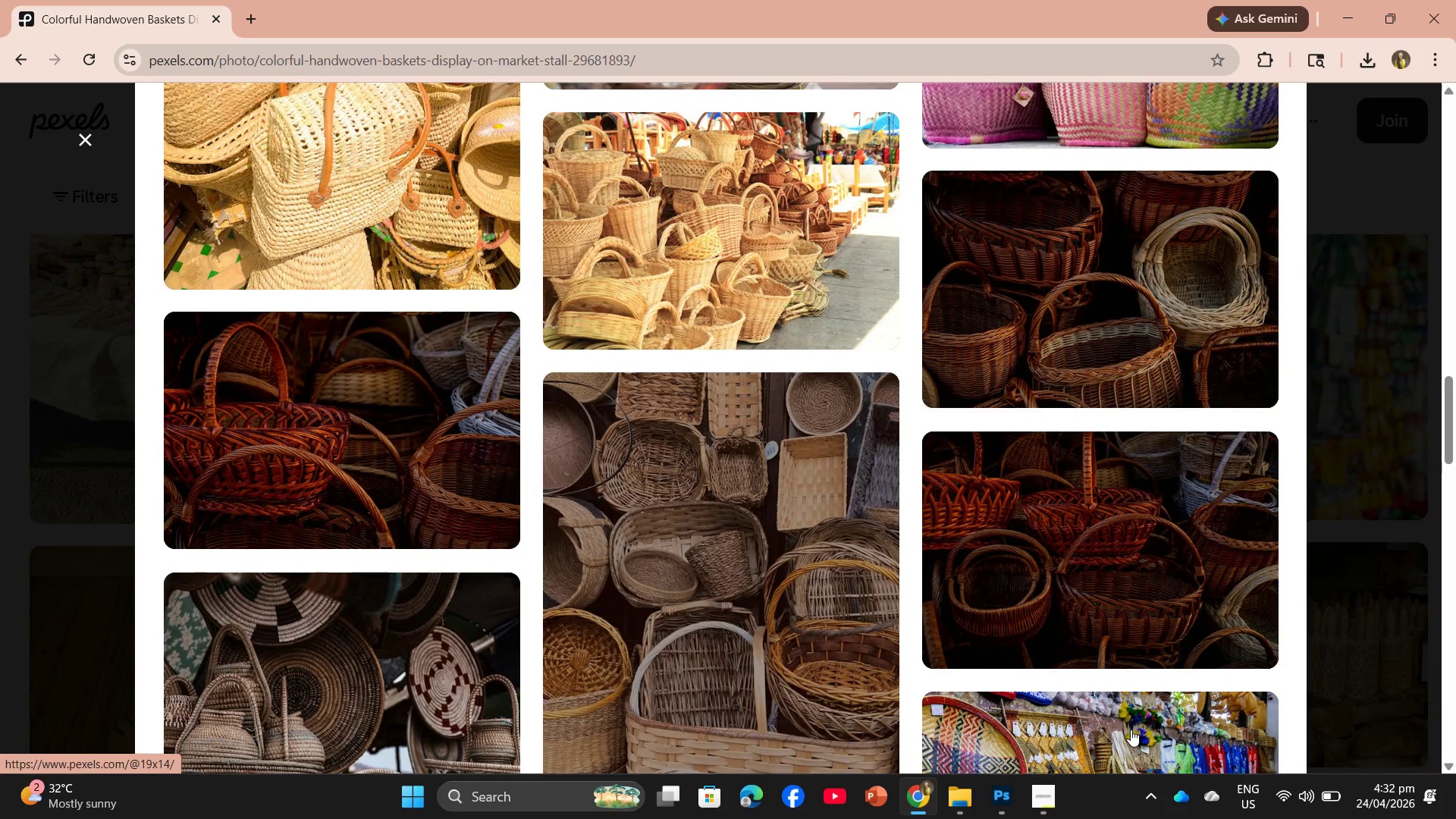 
left_click([1031, 800])